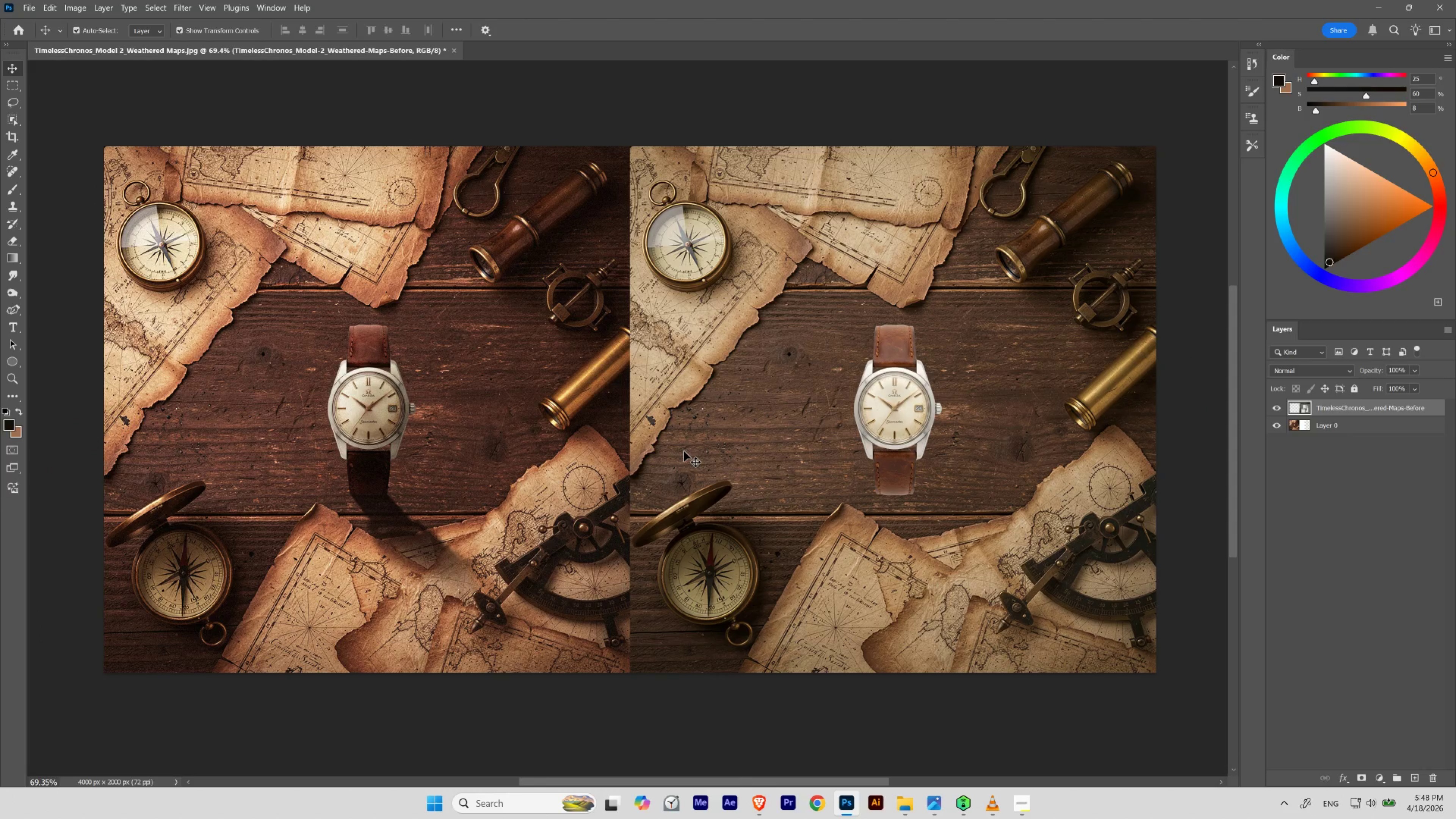 
key(Control+0)
 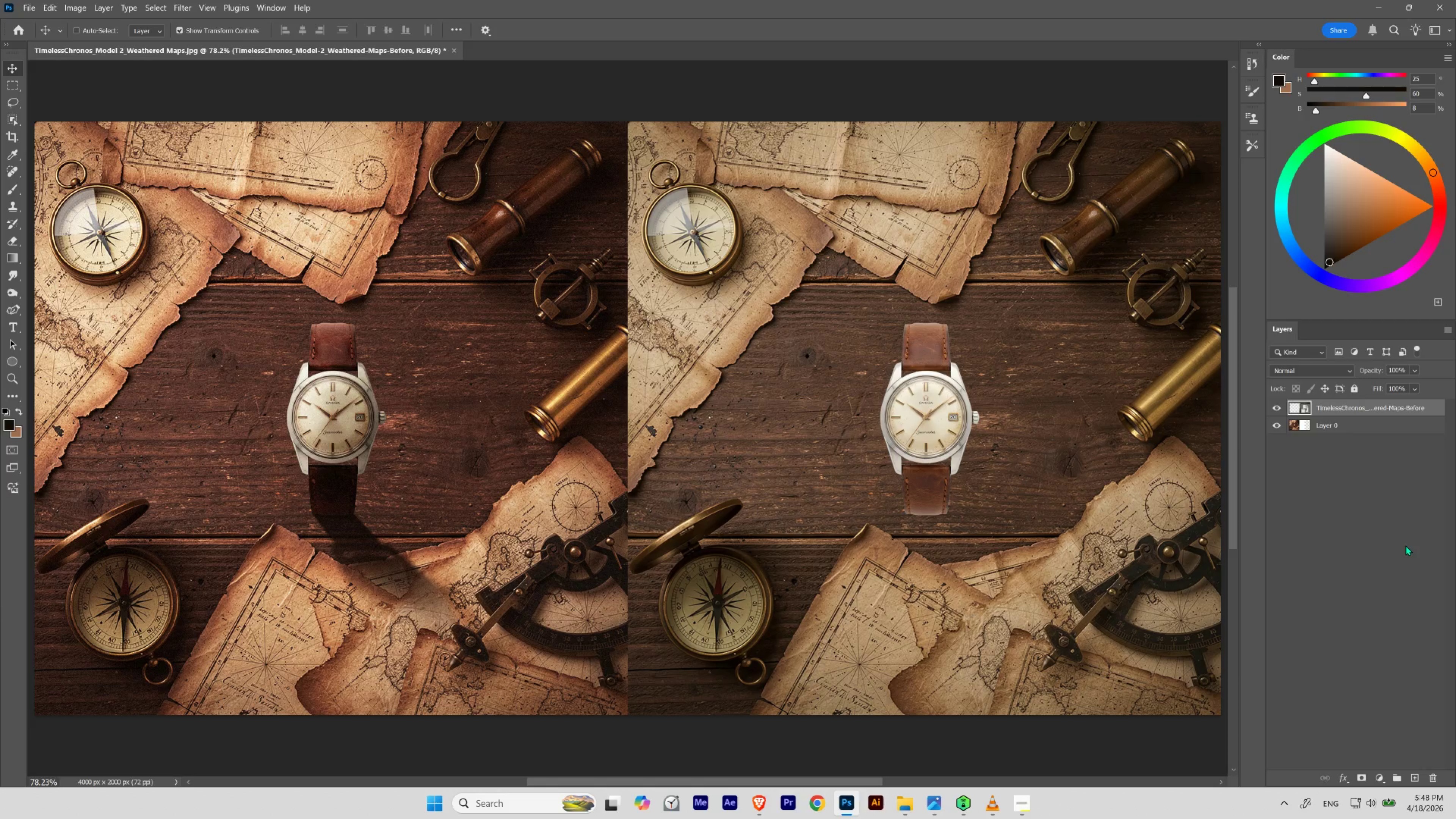 
wait(33.67)
 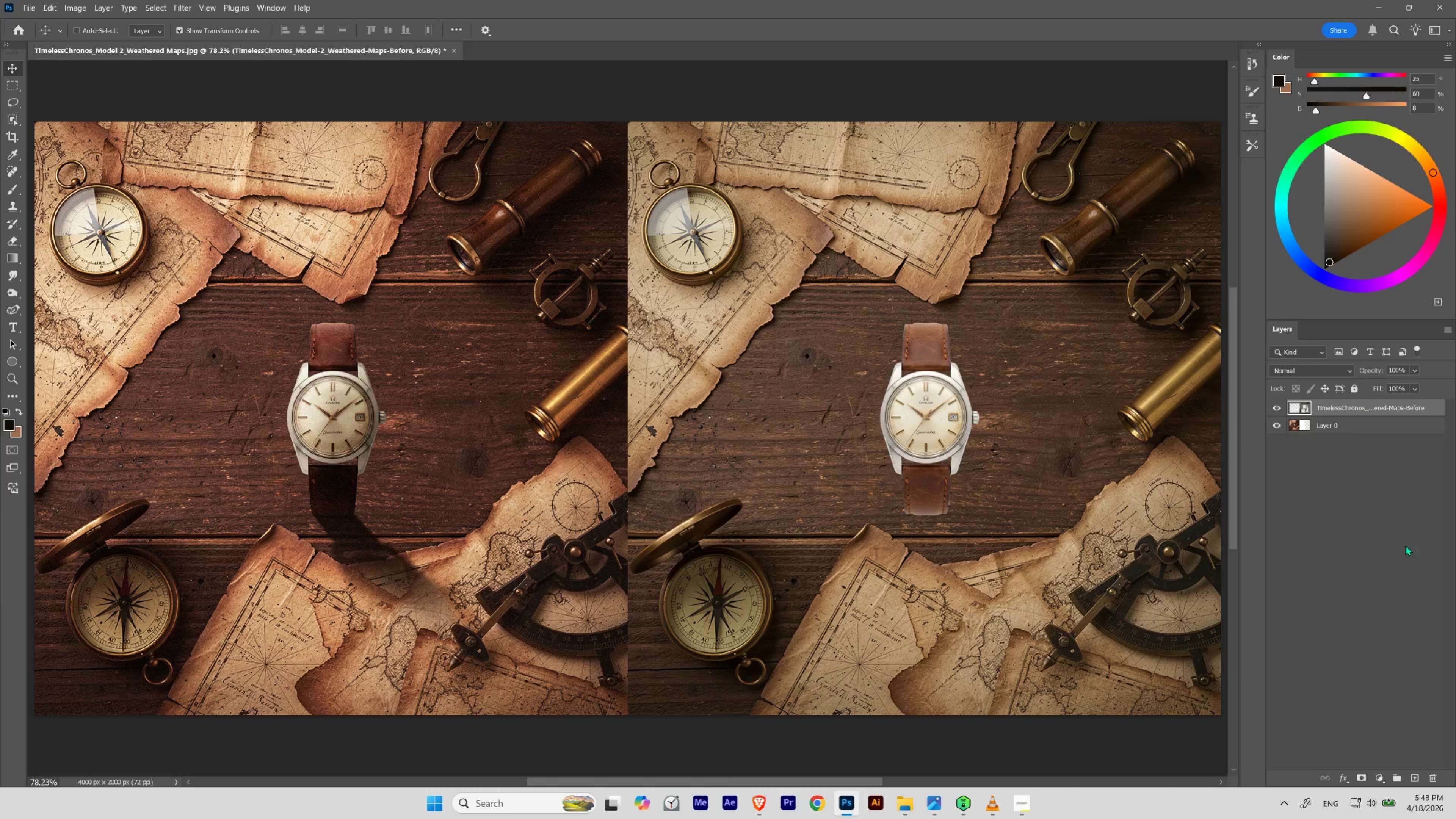 
left_click([30, 10])
 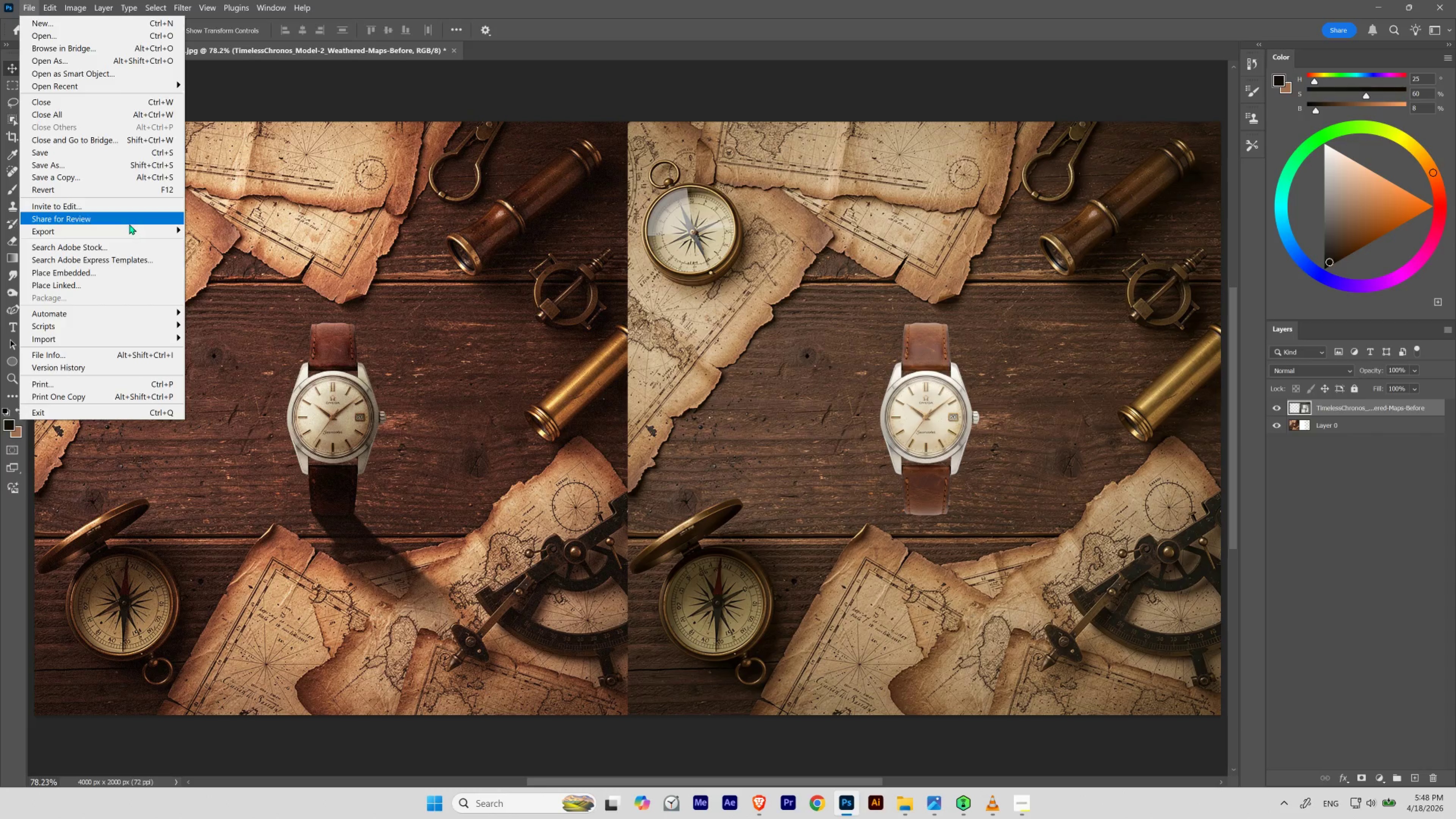 
left_click([130, 230])
 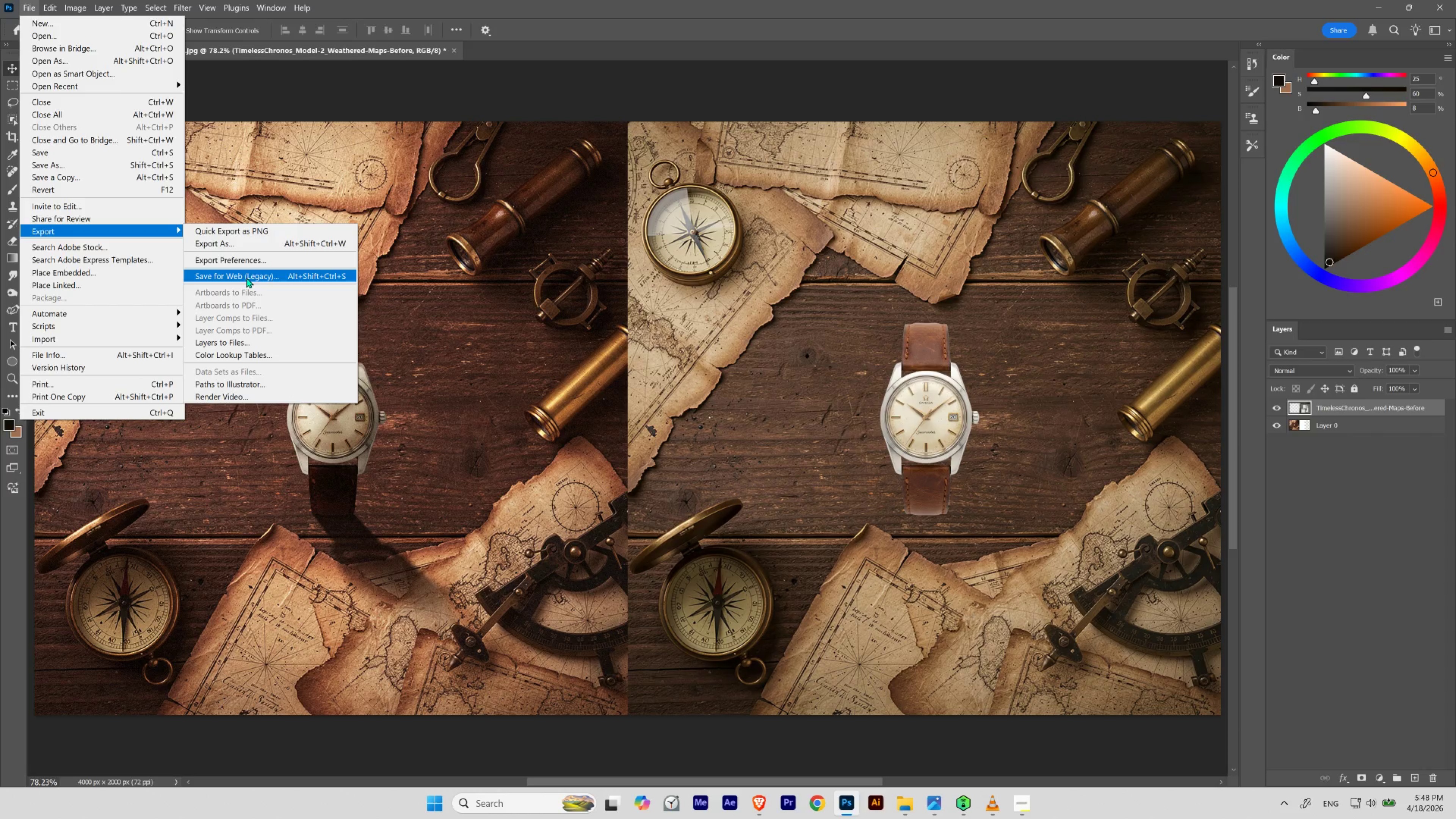 
left_click([246, 277])
 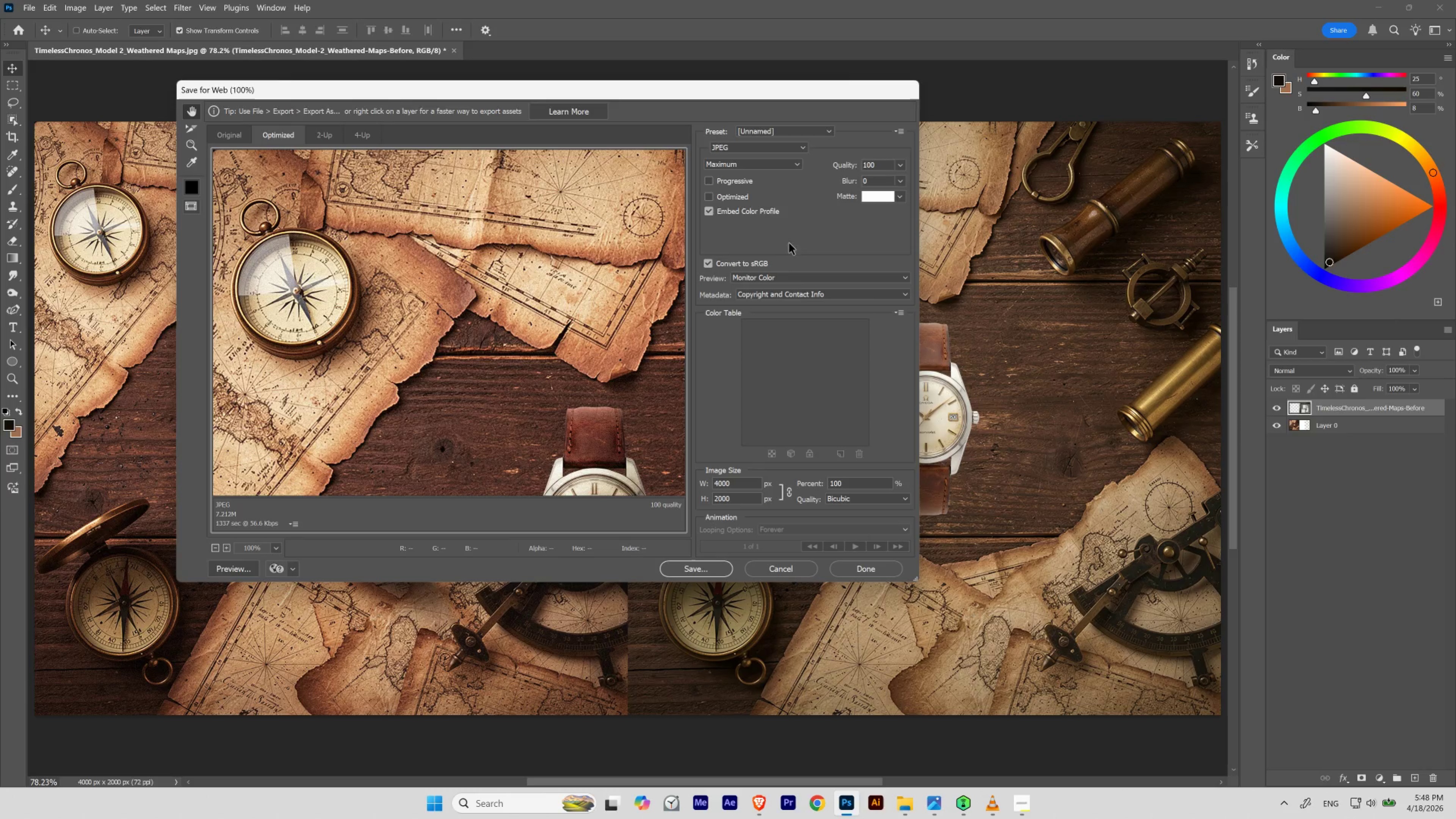 
wait(6.62)
 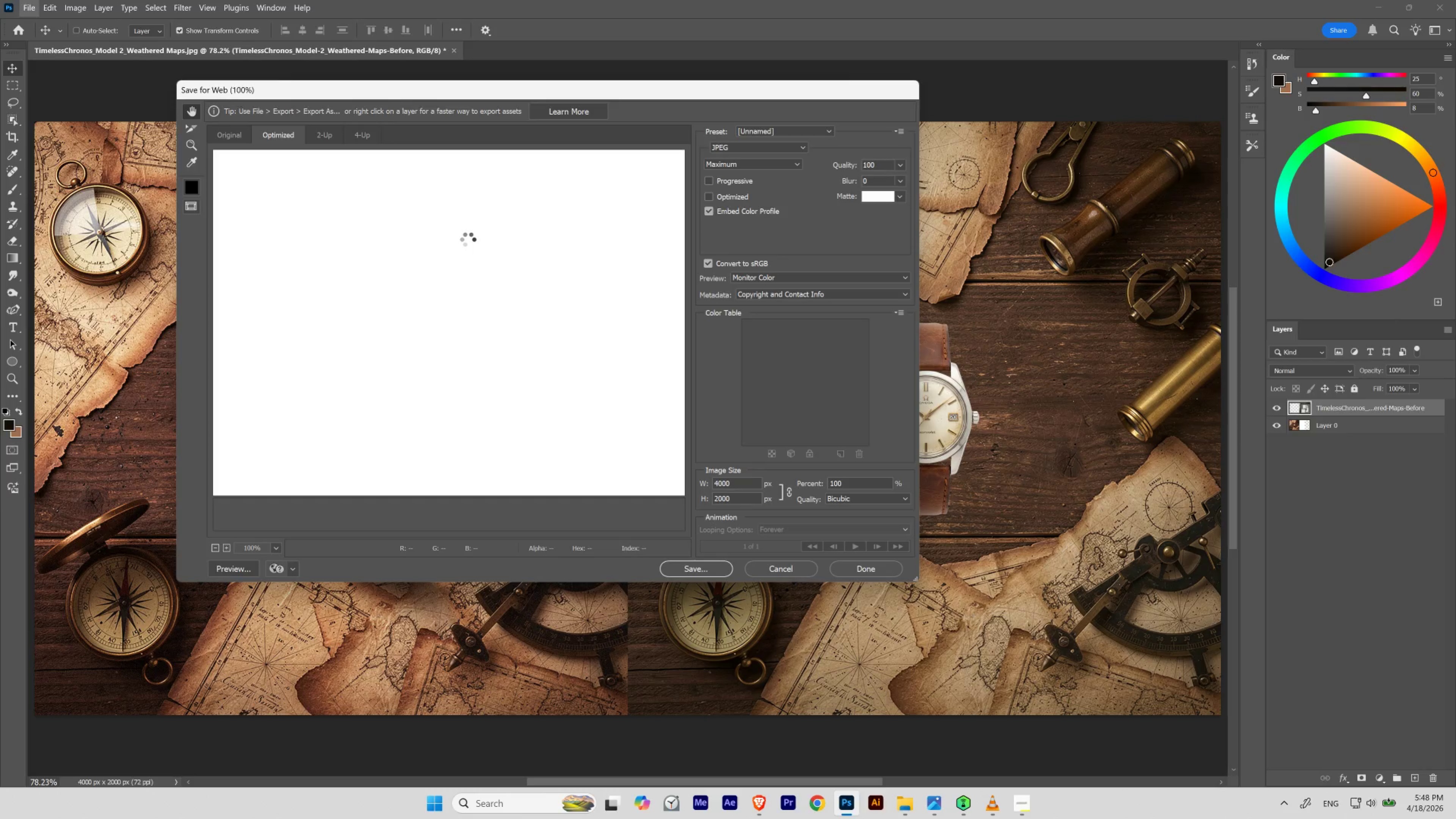 
left_click([708, 571])
 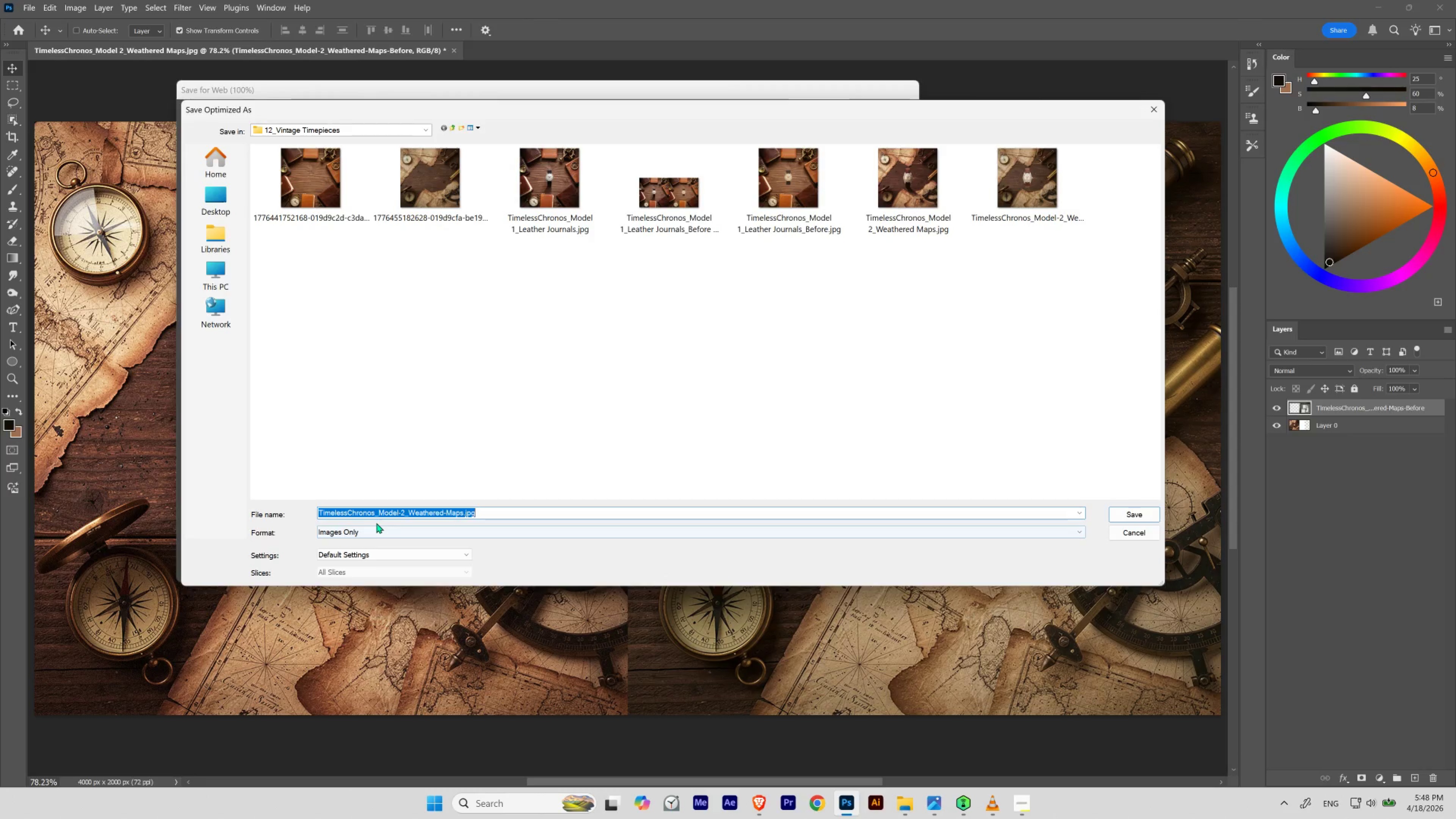 
left_click([400, 512])
 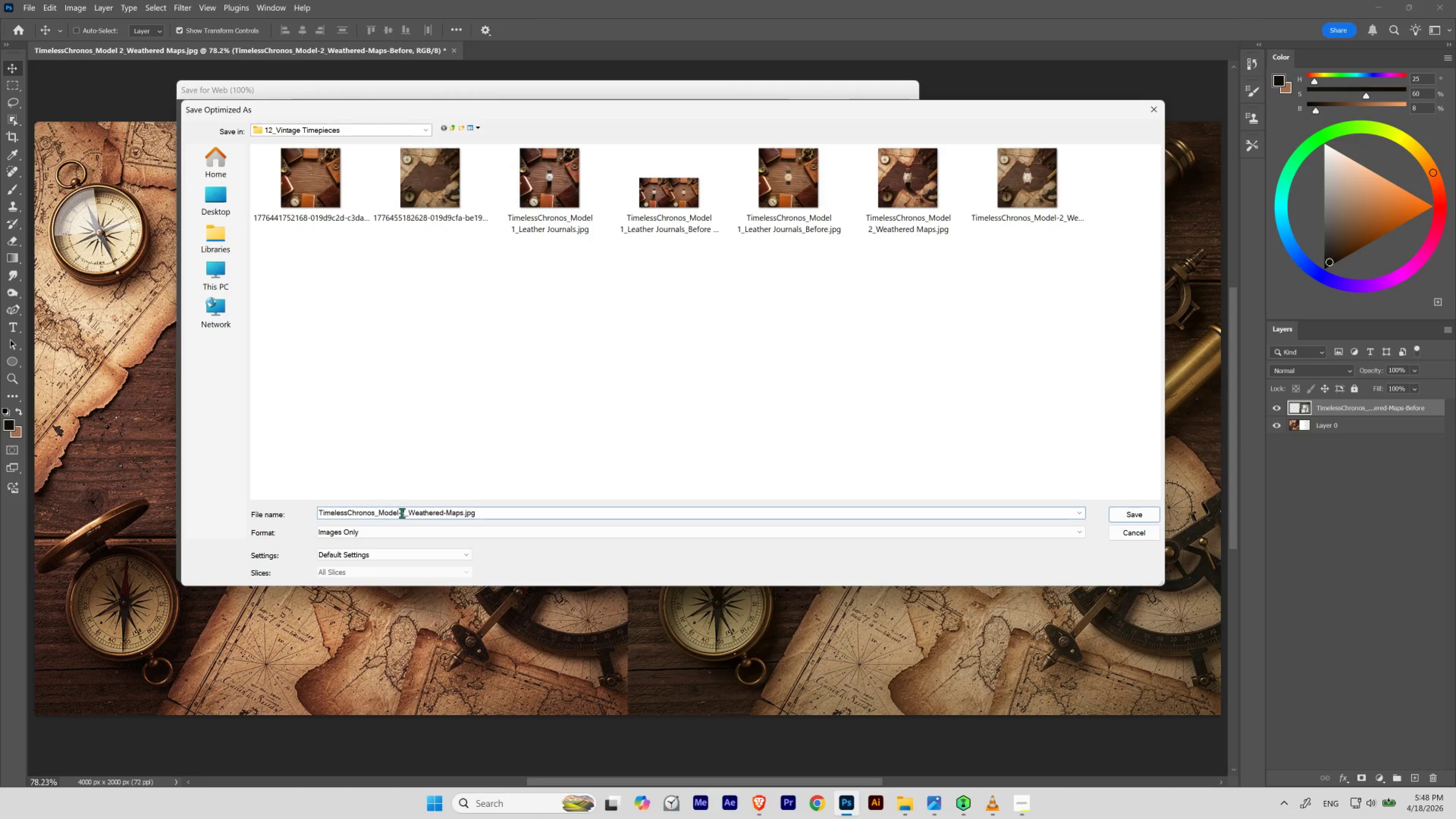 
left_click([402, 513])
 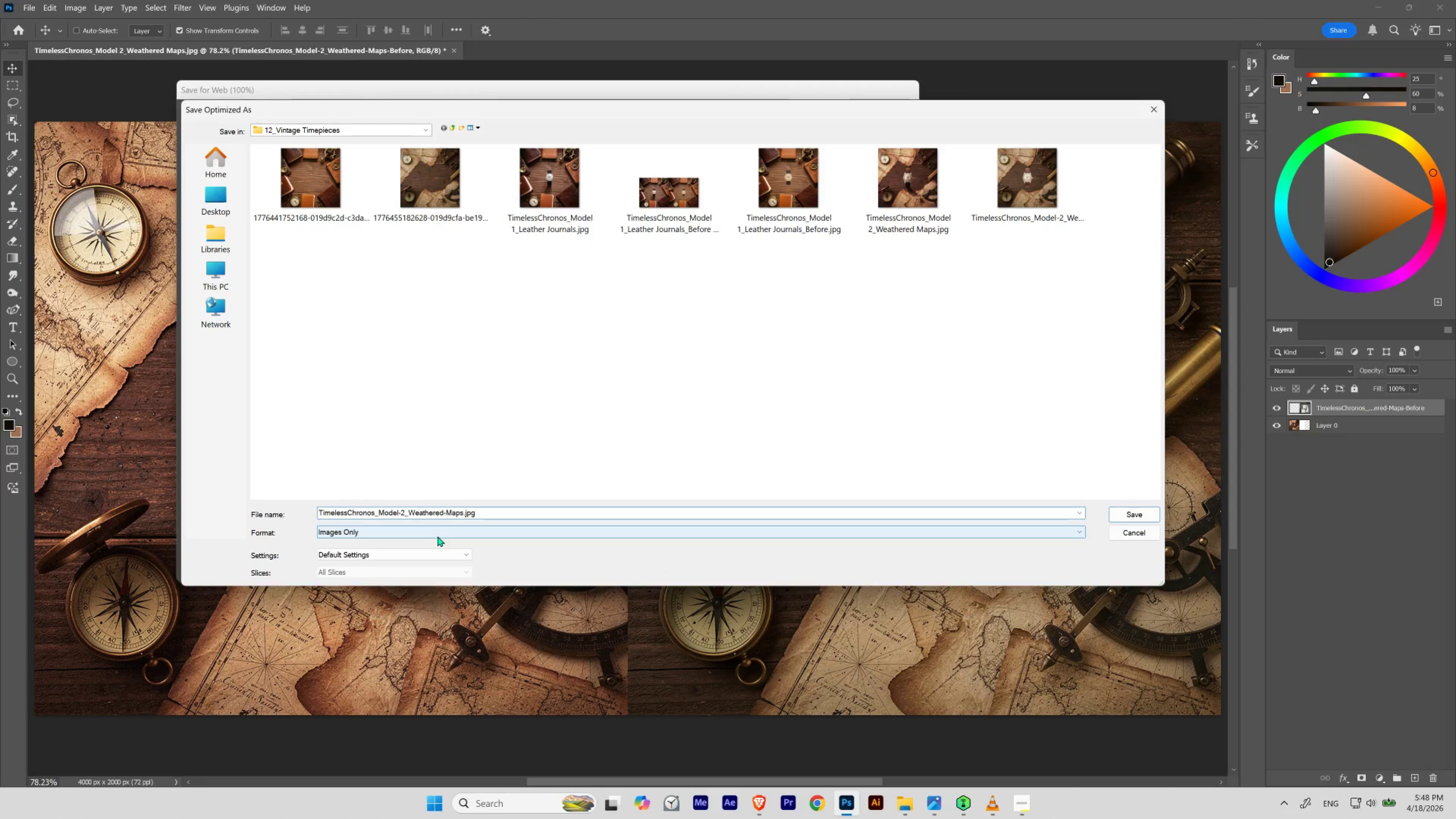 
key(Backspace)
 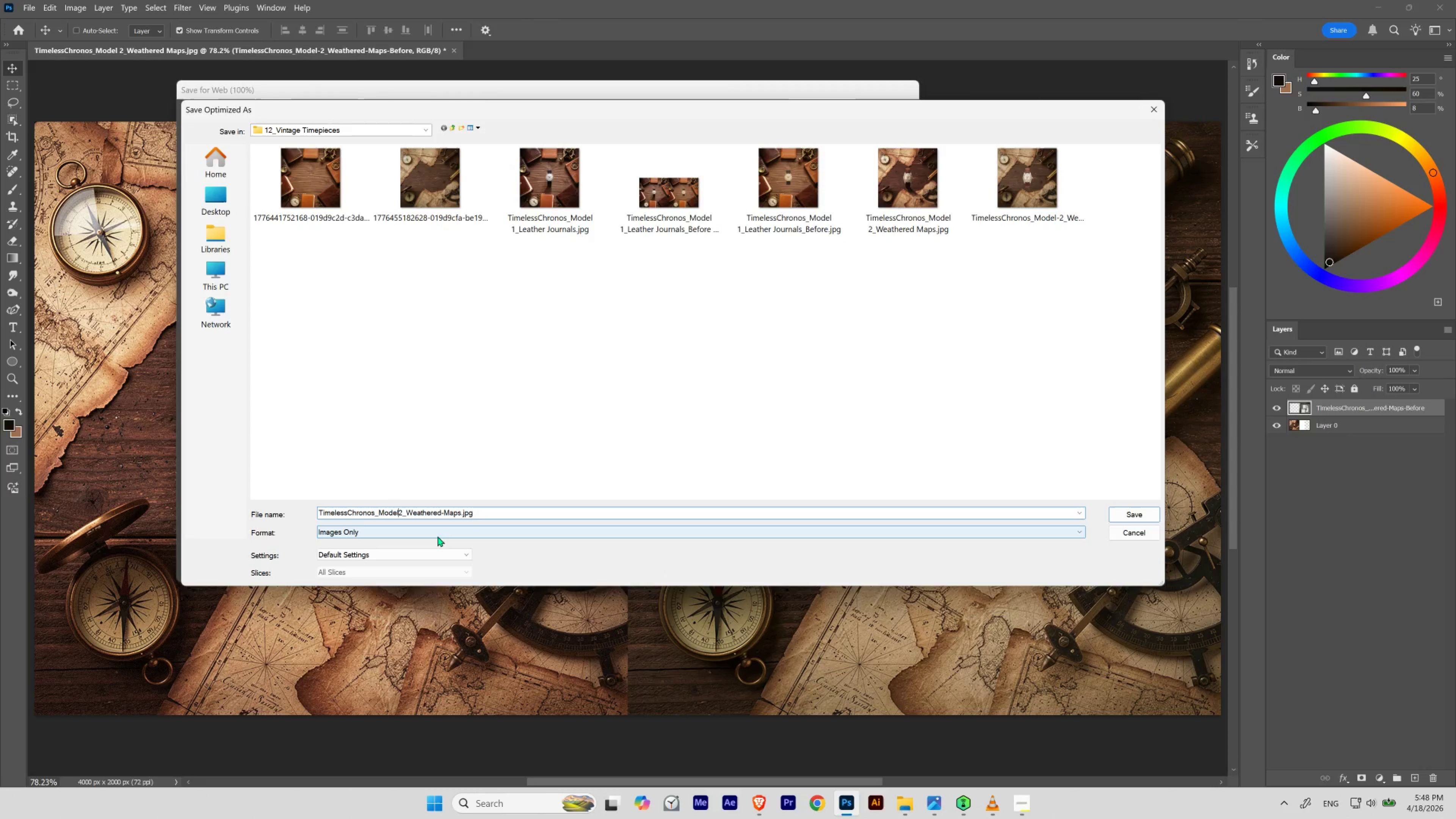 
key(Space)
 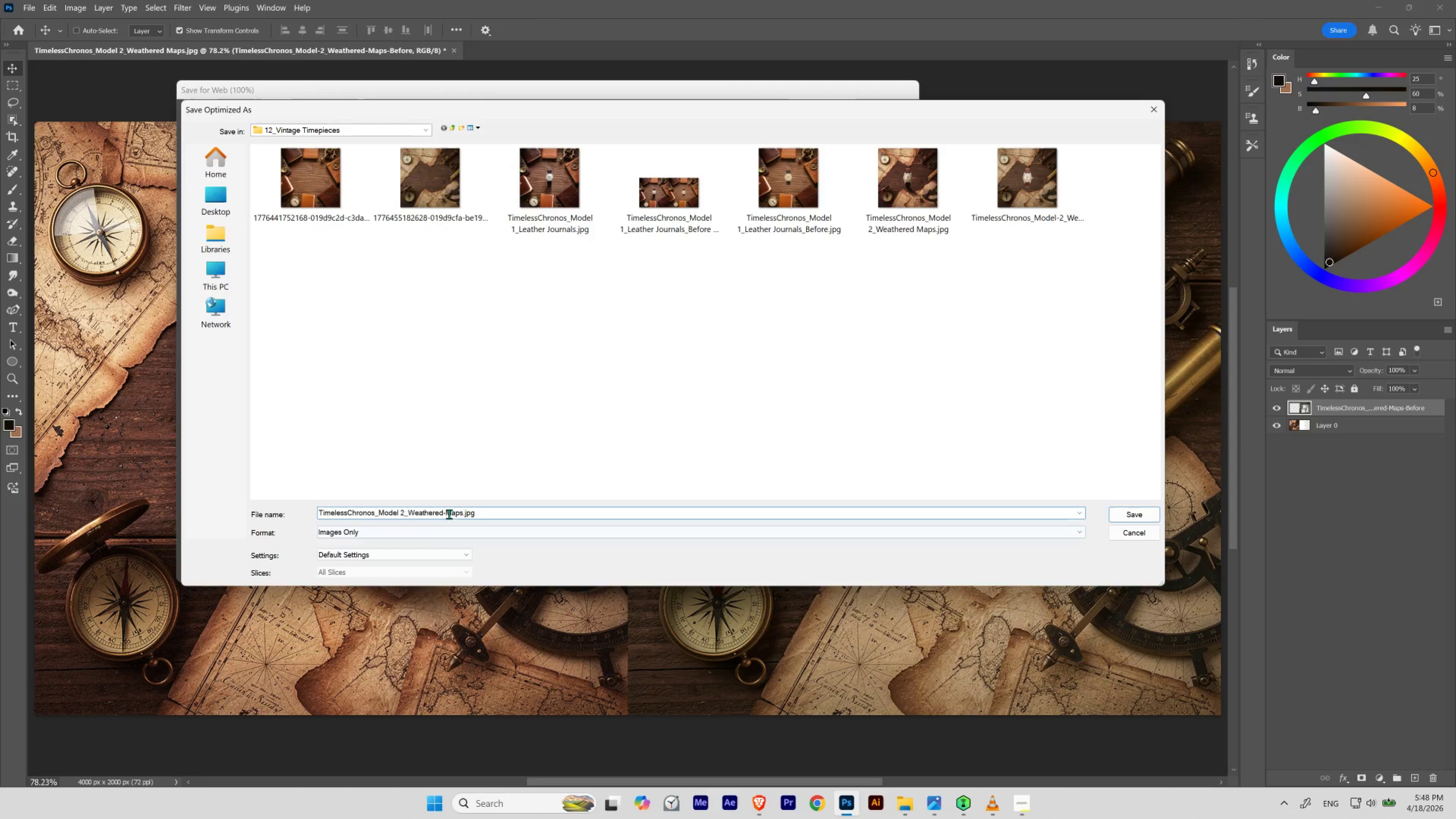 
left_click([446, 513])
 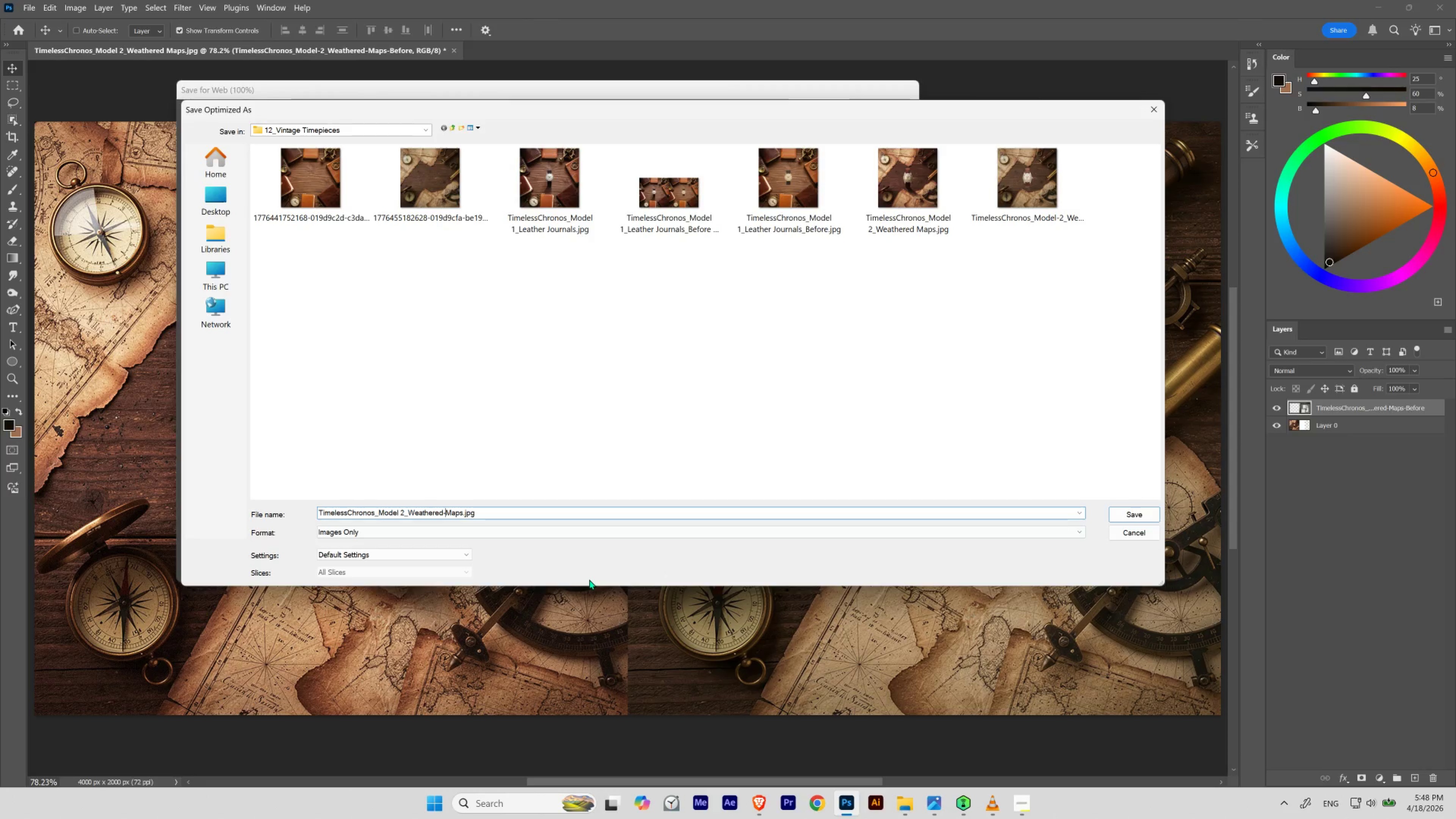 
key(Backspace)
 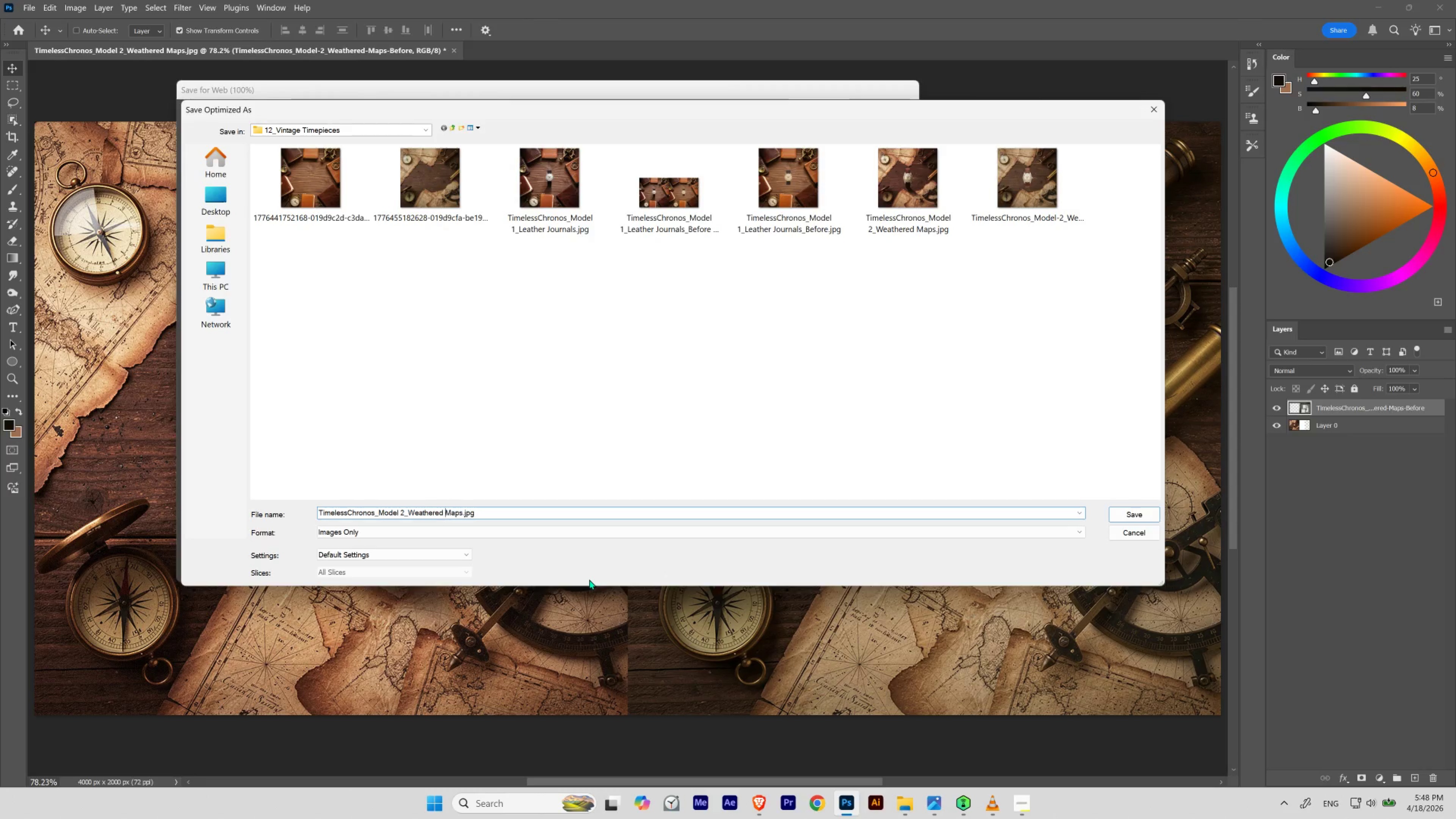 
key(Space)
 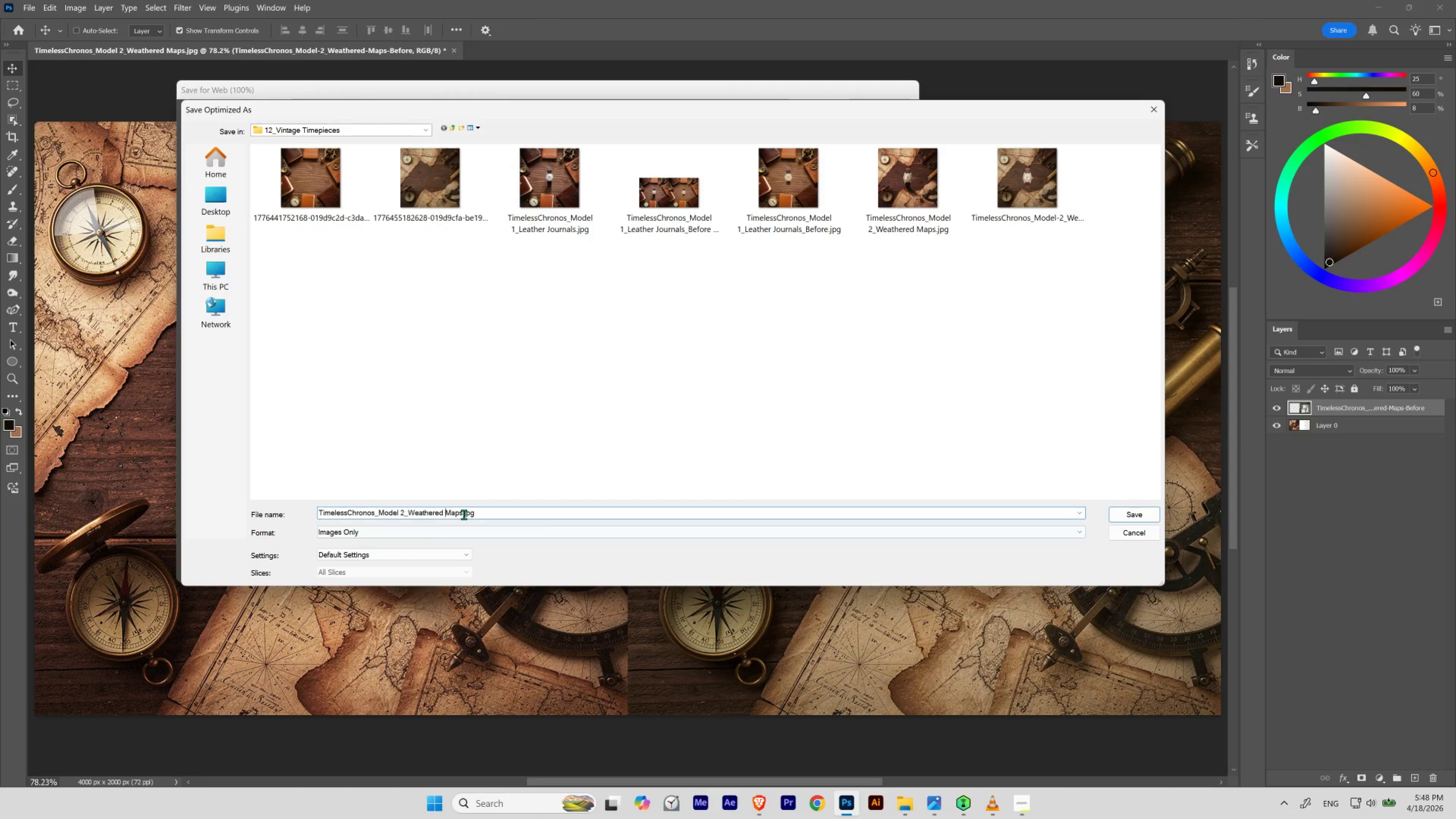 
left_click([462, 512])
 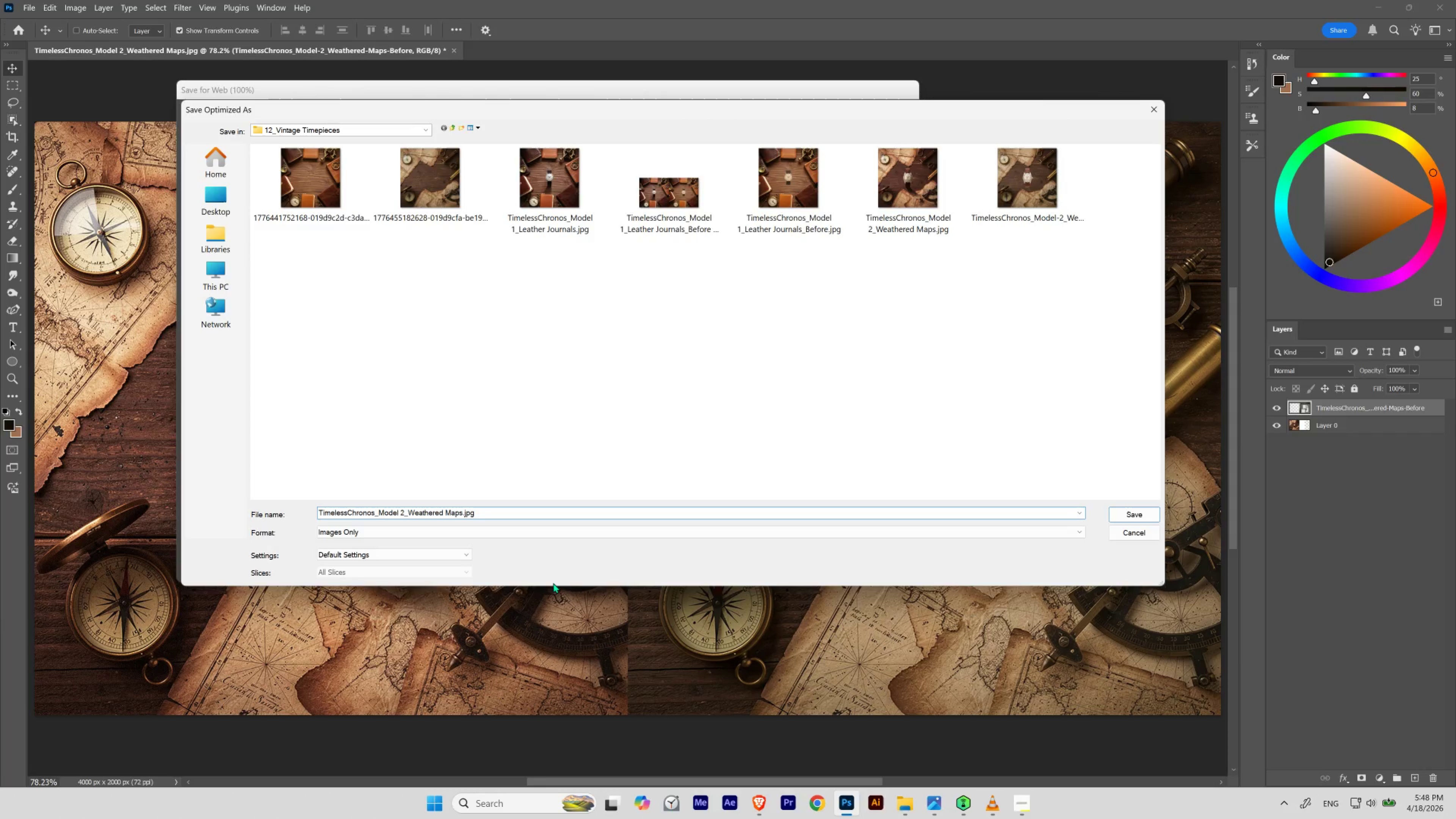 
type(_Before & After)
 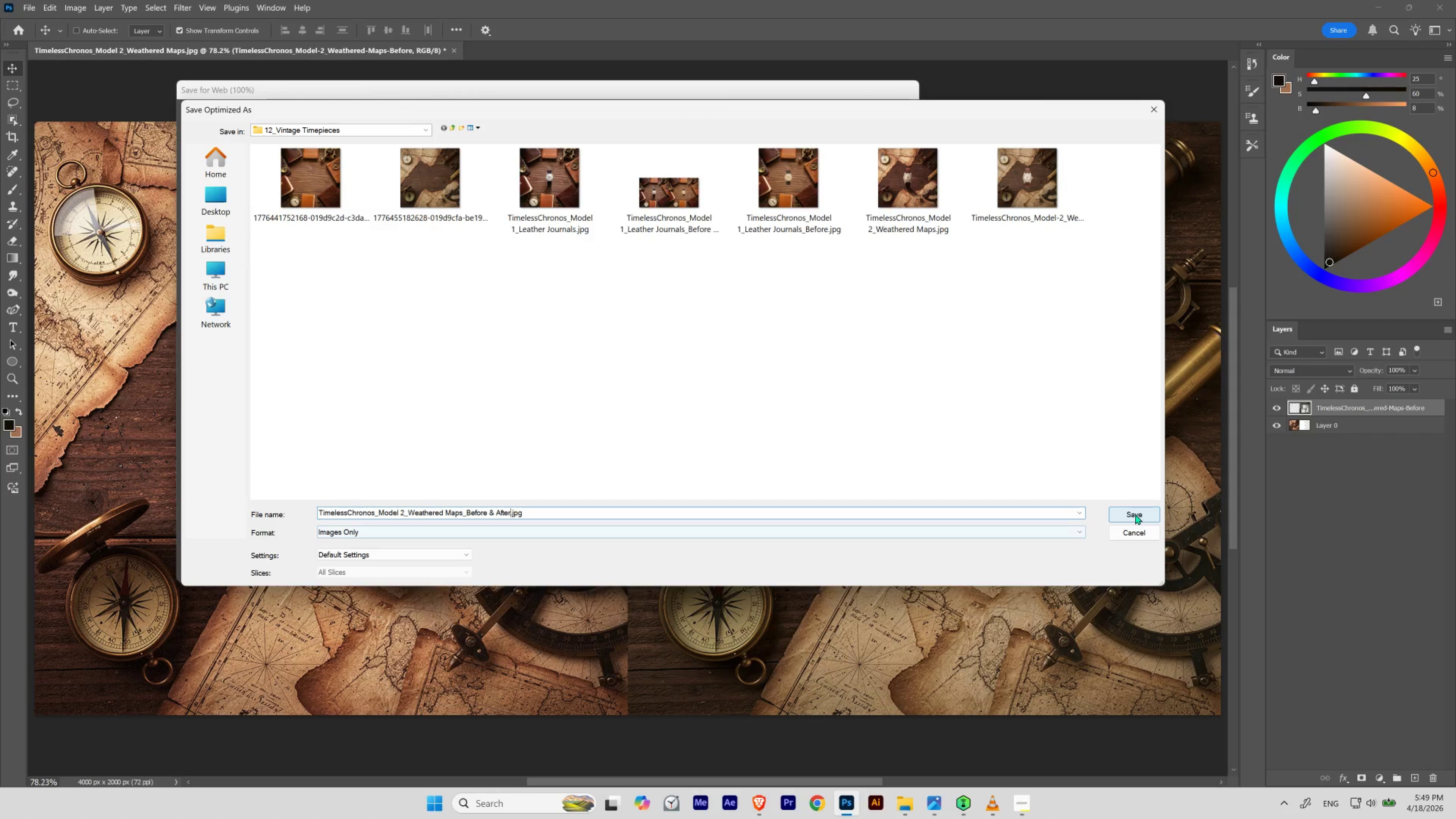 
left_click([1135, 514])
 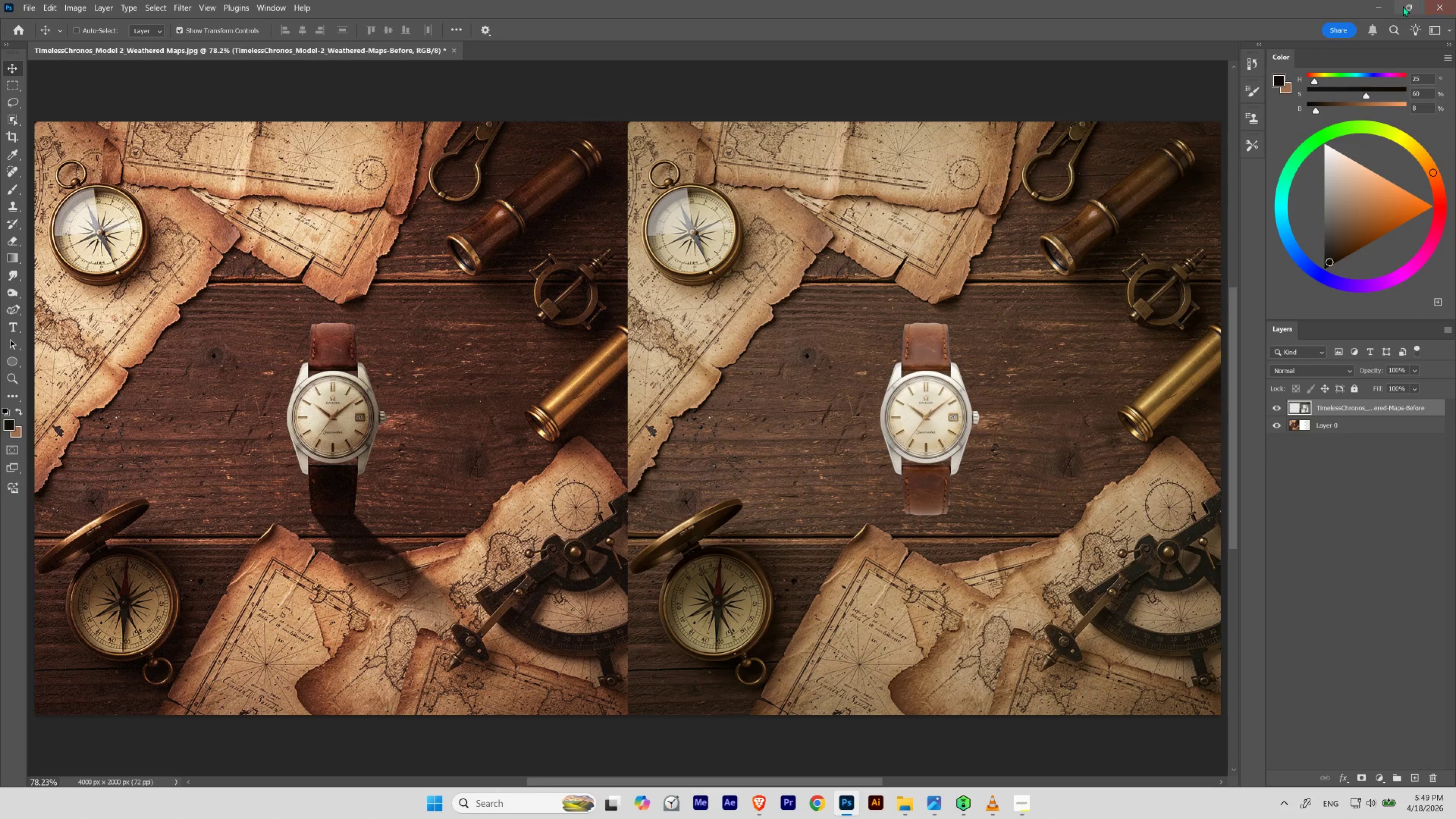 
left_click([1386, 6])
 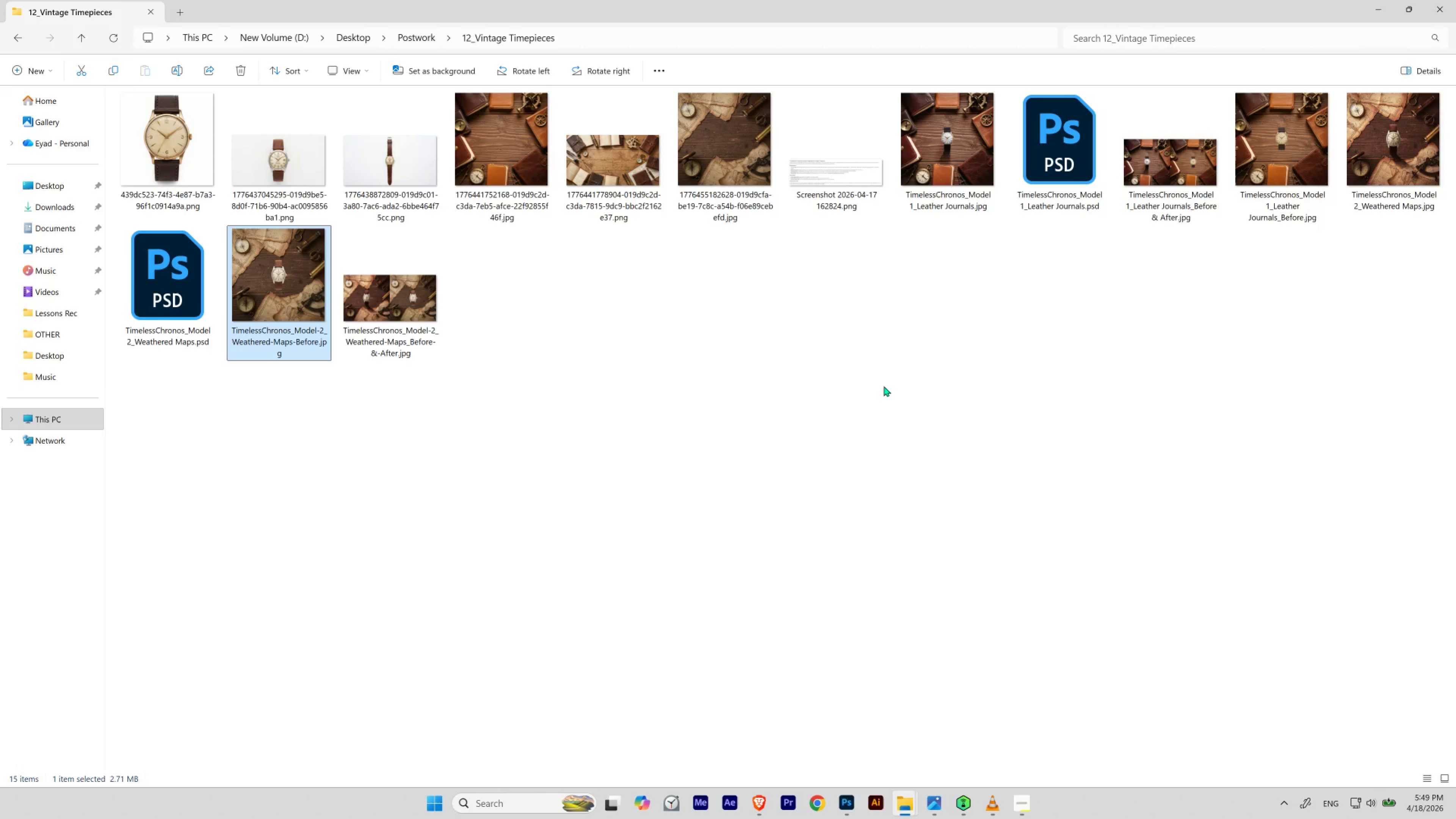 